 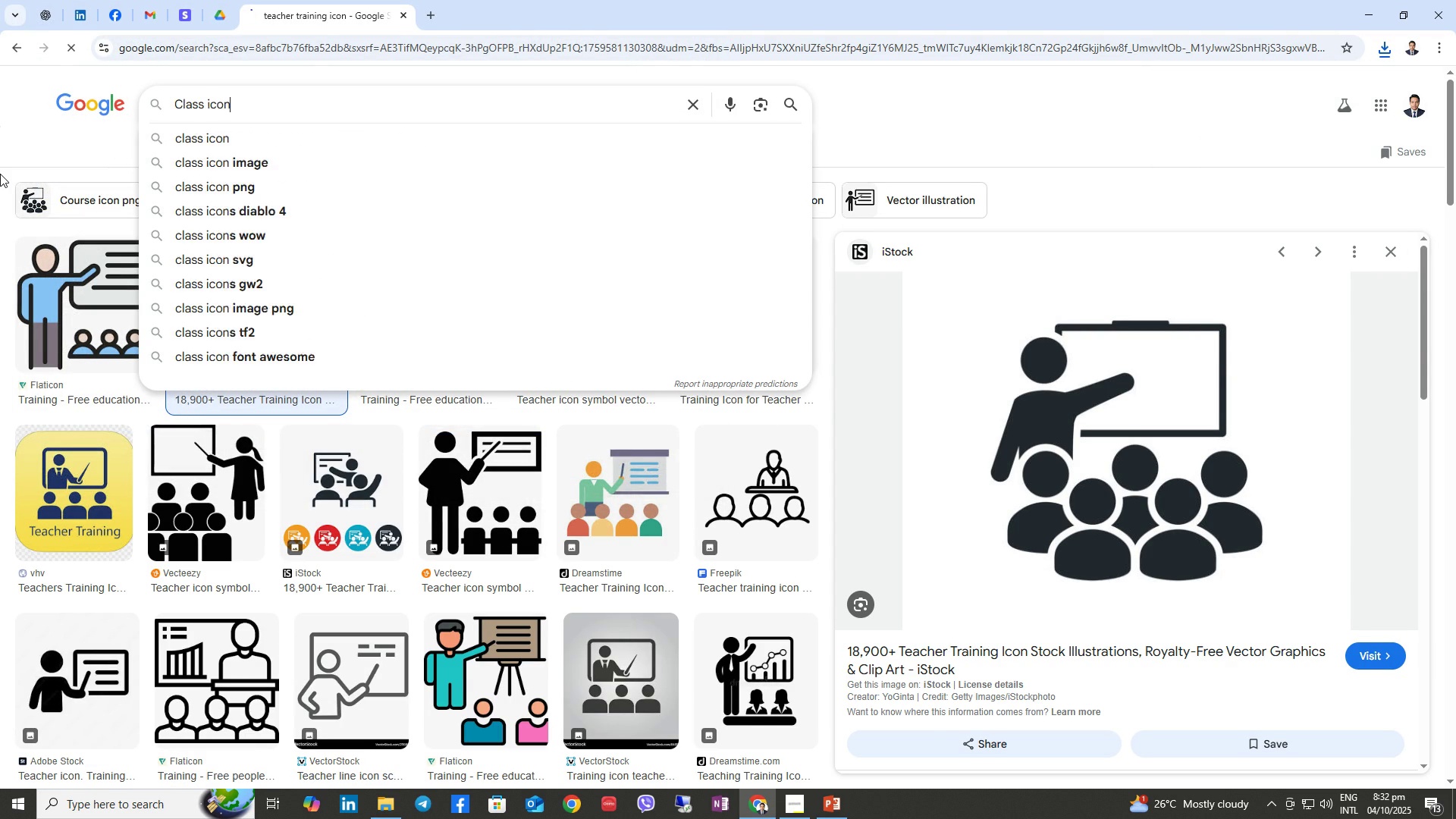 
key(Enter)
 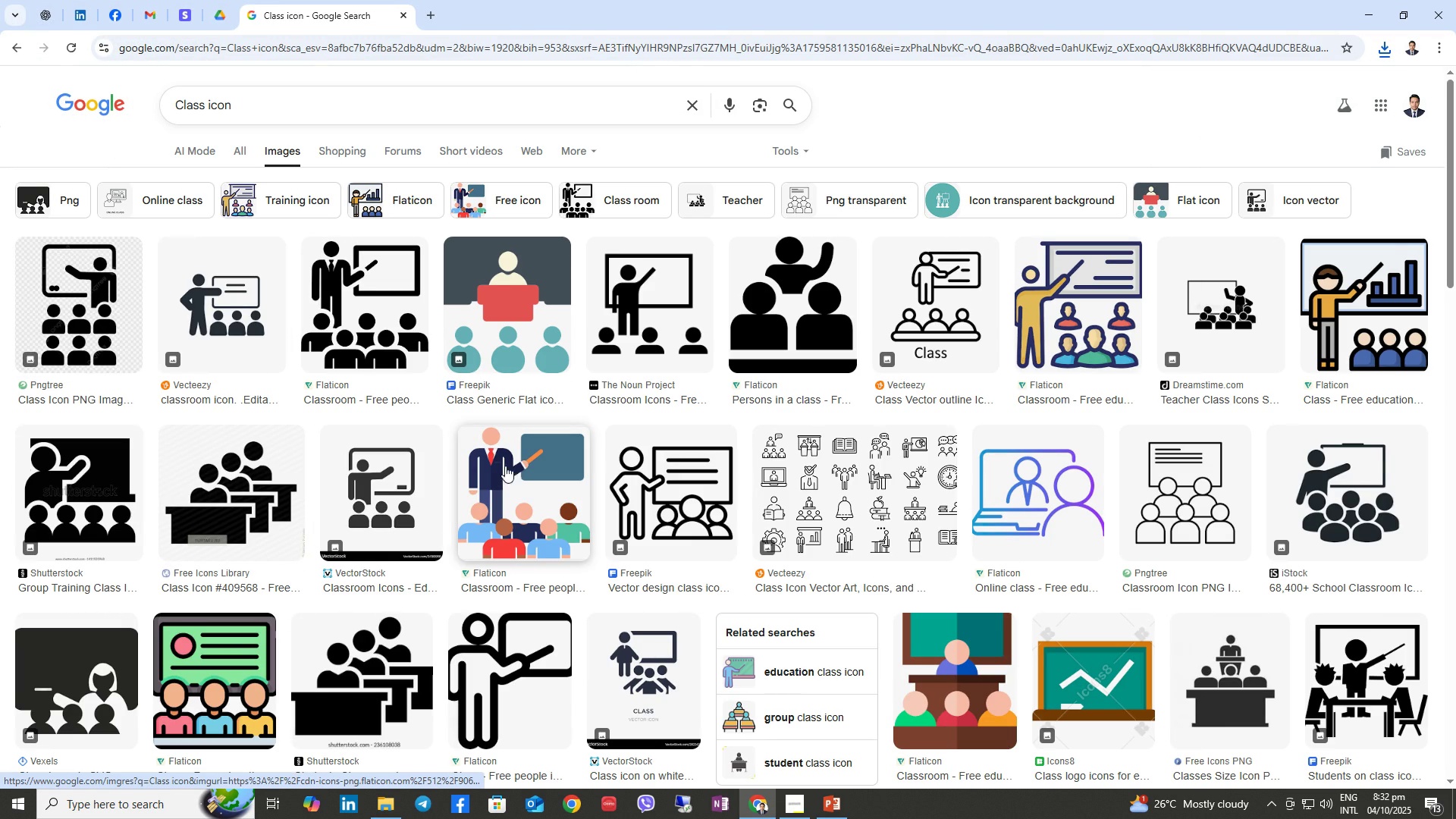 
scroll: coordinate [557, 606], scroll_direction: down, amount: 1.0
 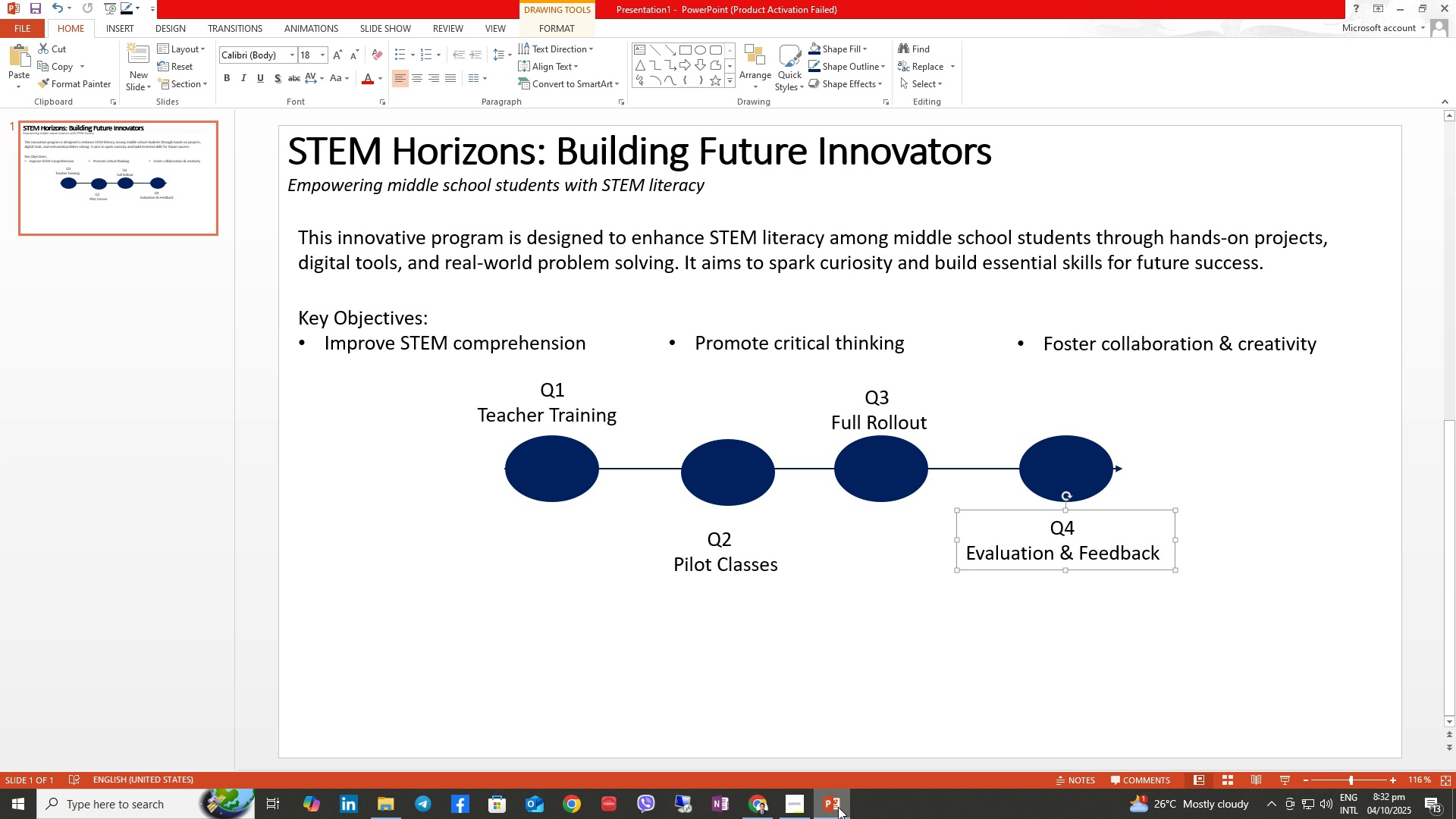 
wait(5.15)
 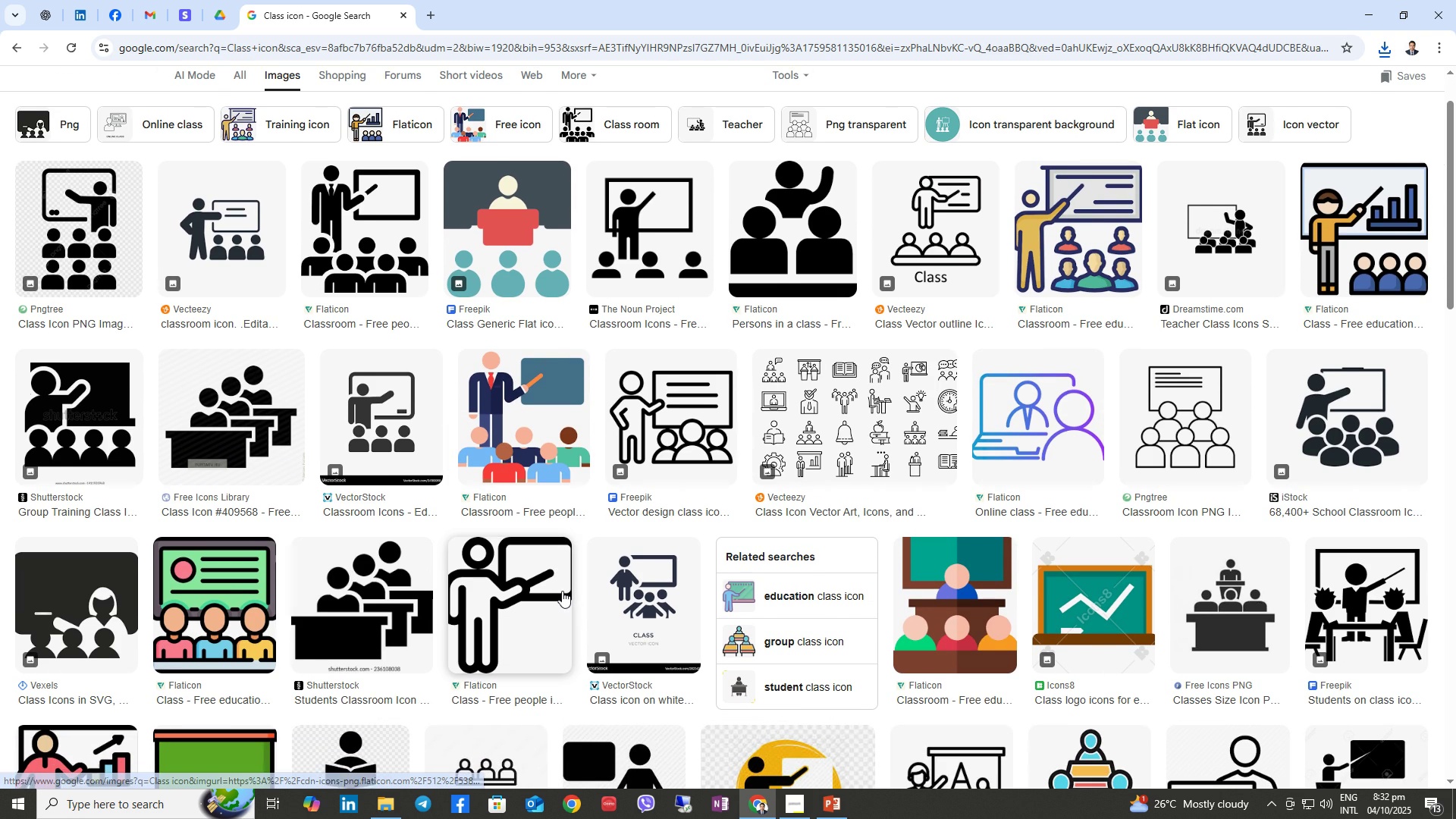 
left_click([764, 805])
 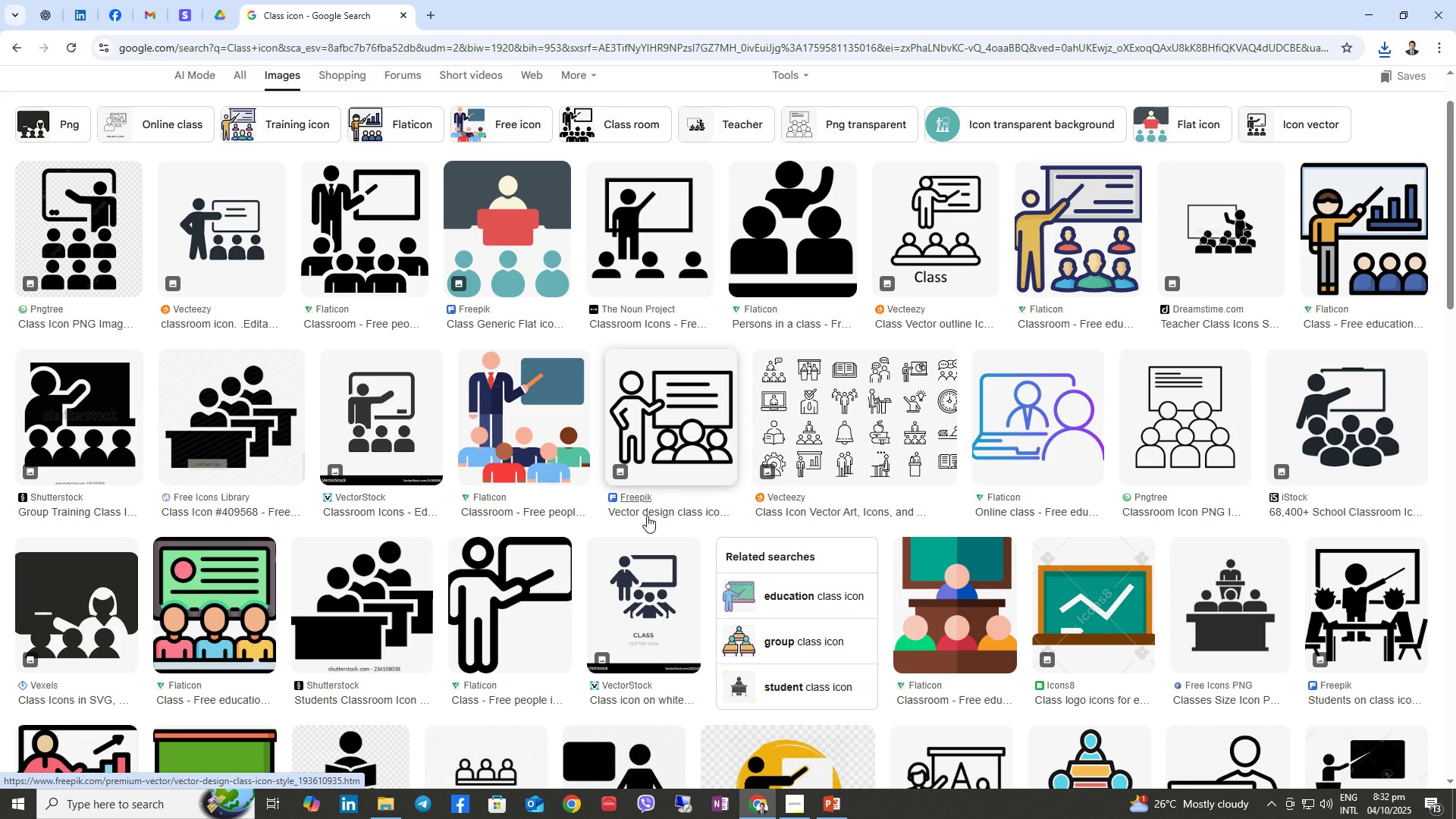 
scroll: coordinate [658, 532], scroll_direction: down, amount: 4.0
 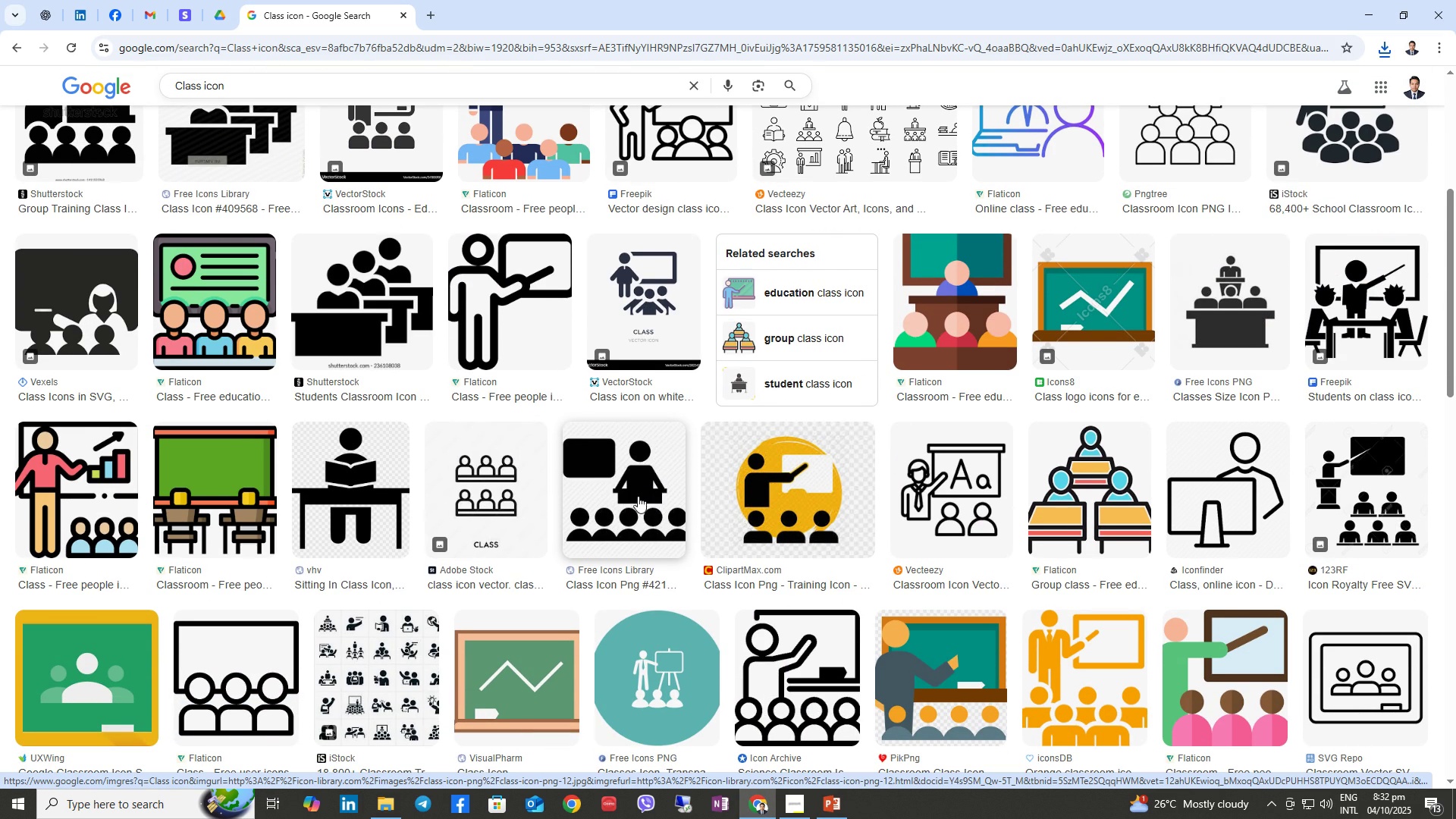 
right_click([635, 491])